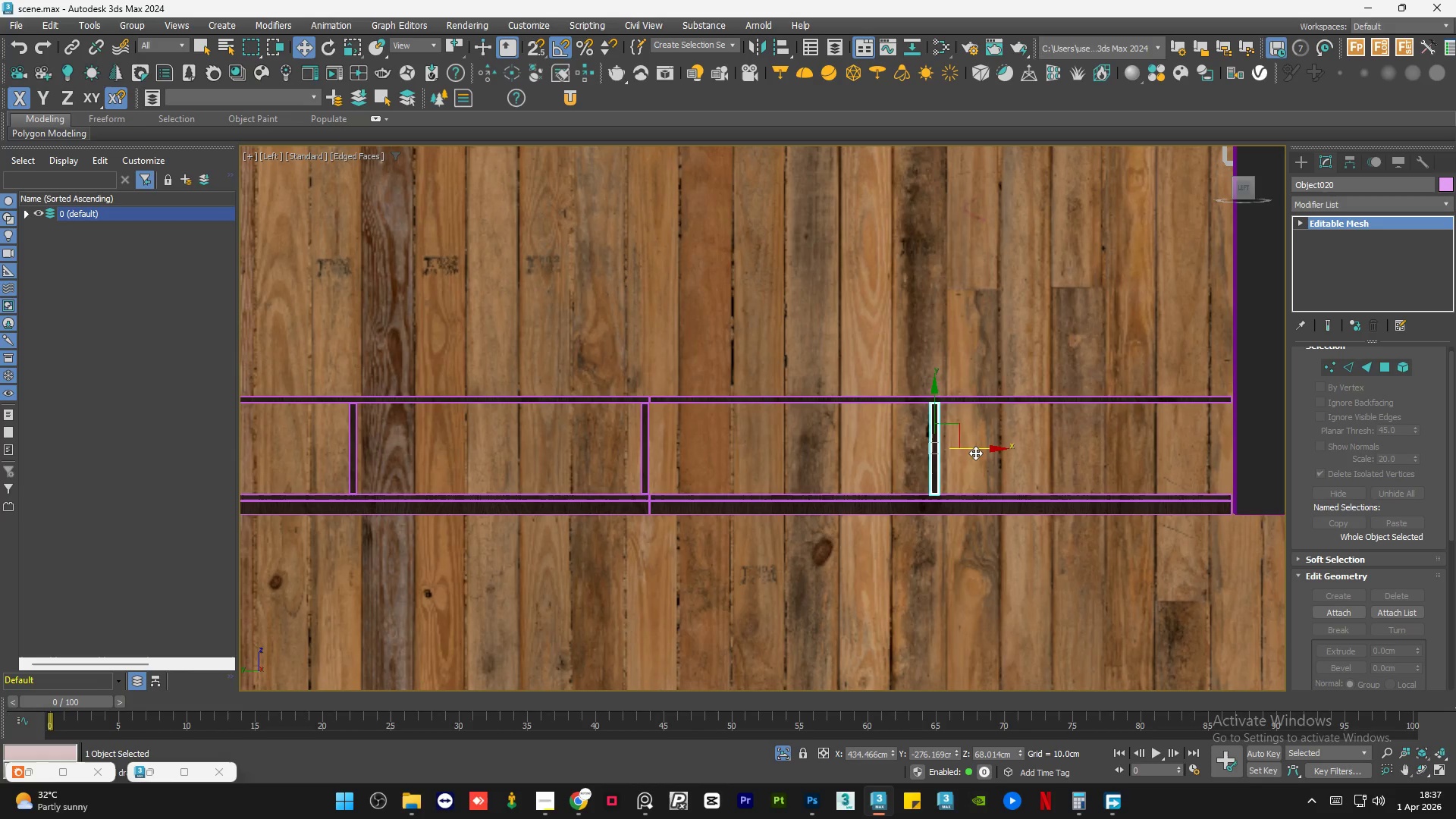 
hold_key(key=ShiftLeft, duration=1.26)
left_click_drag(start_coordinate=[968, 447], to_coordinate=[1258, 458])
 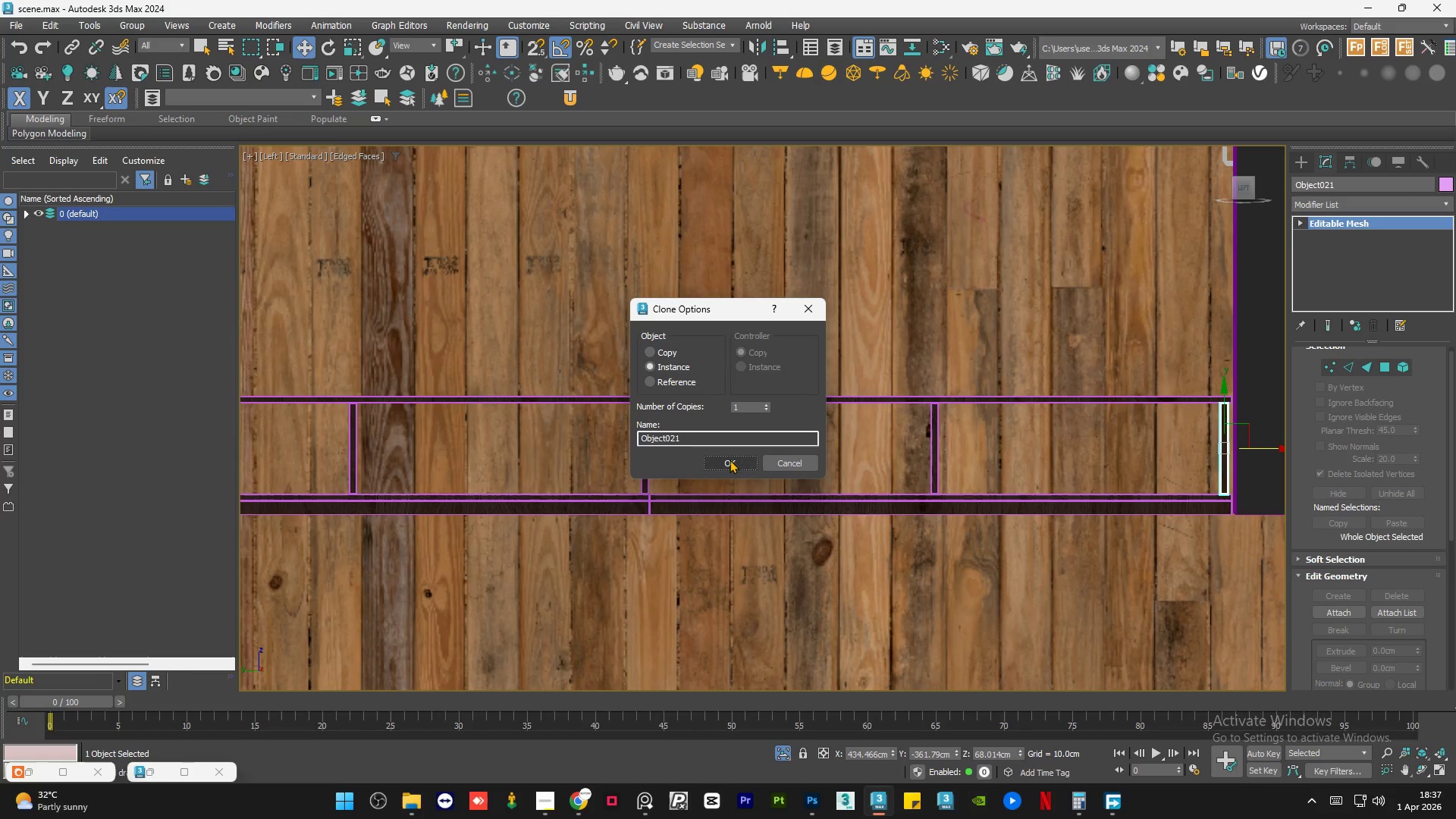 
left_click([730, 460])
 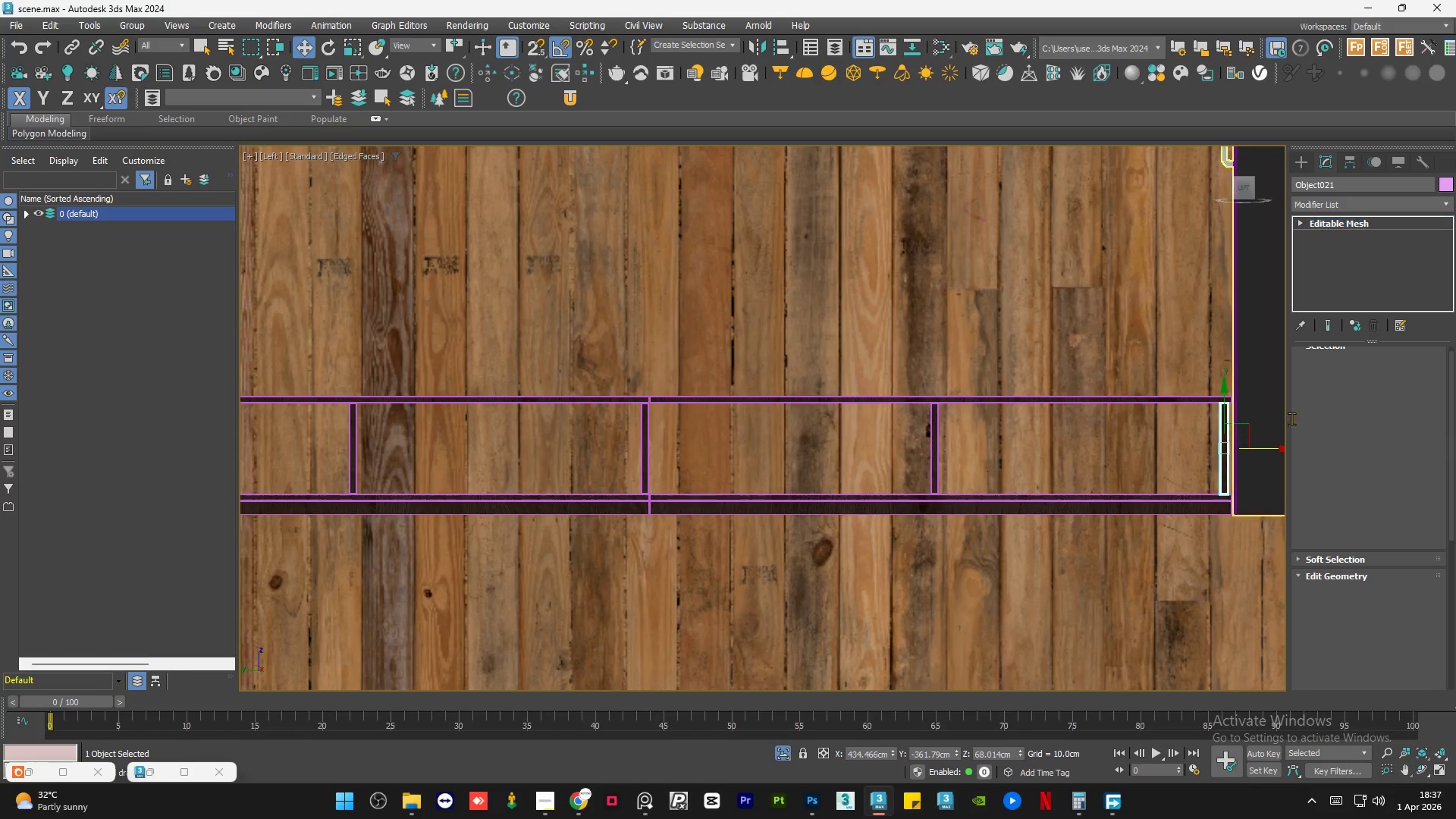 
scroll: coordinate [1087, 474], scroll_direction: up, amount: 6.0
 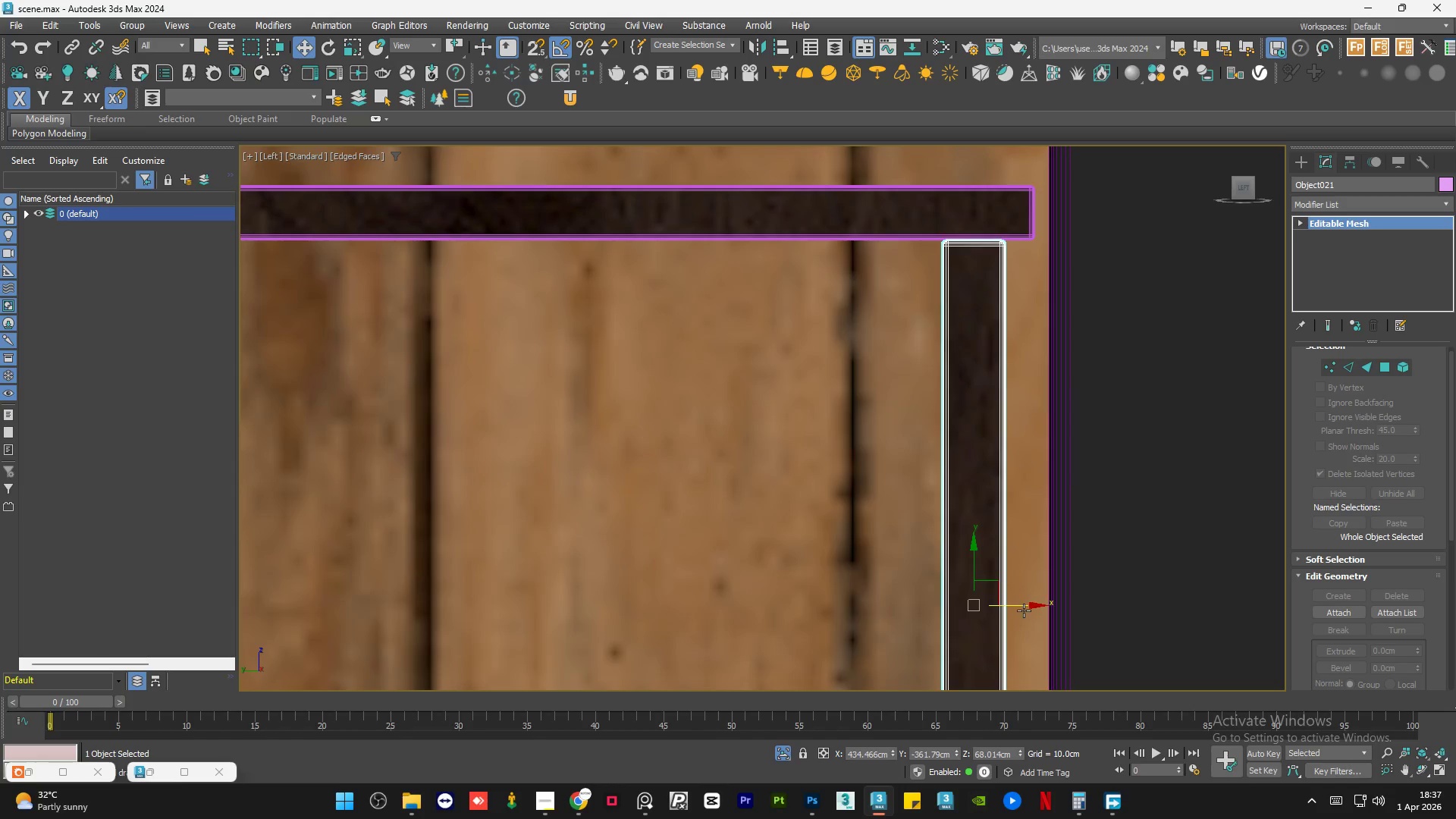 
left_click_drag(start_coordinate=[1025, 605], to_coordinate=[1052, 607])
 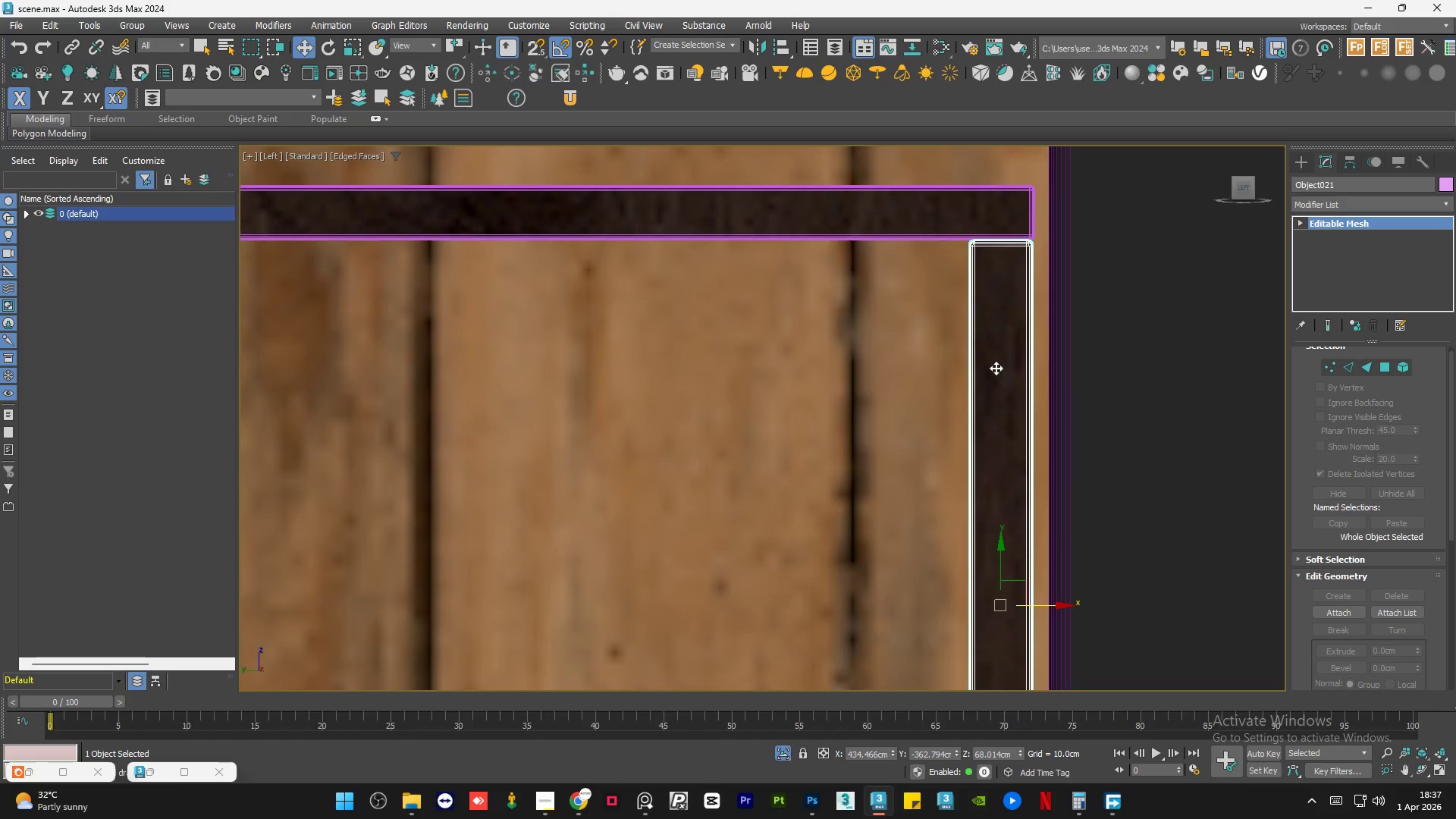 
scroll: coordinate [996, 356], scroll_direction: down, amount: 8.0
 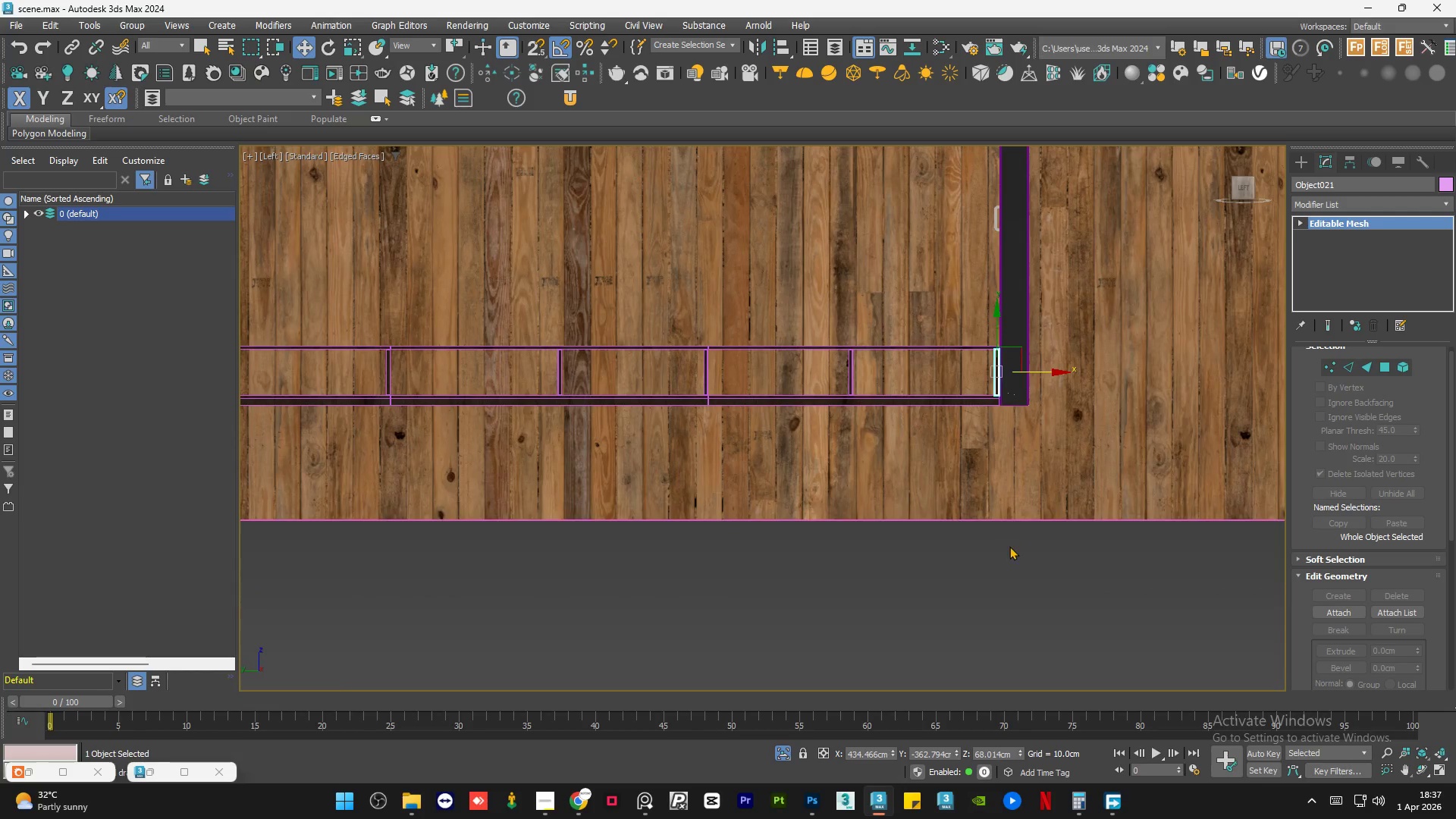 
left_click([1009, 551])
 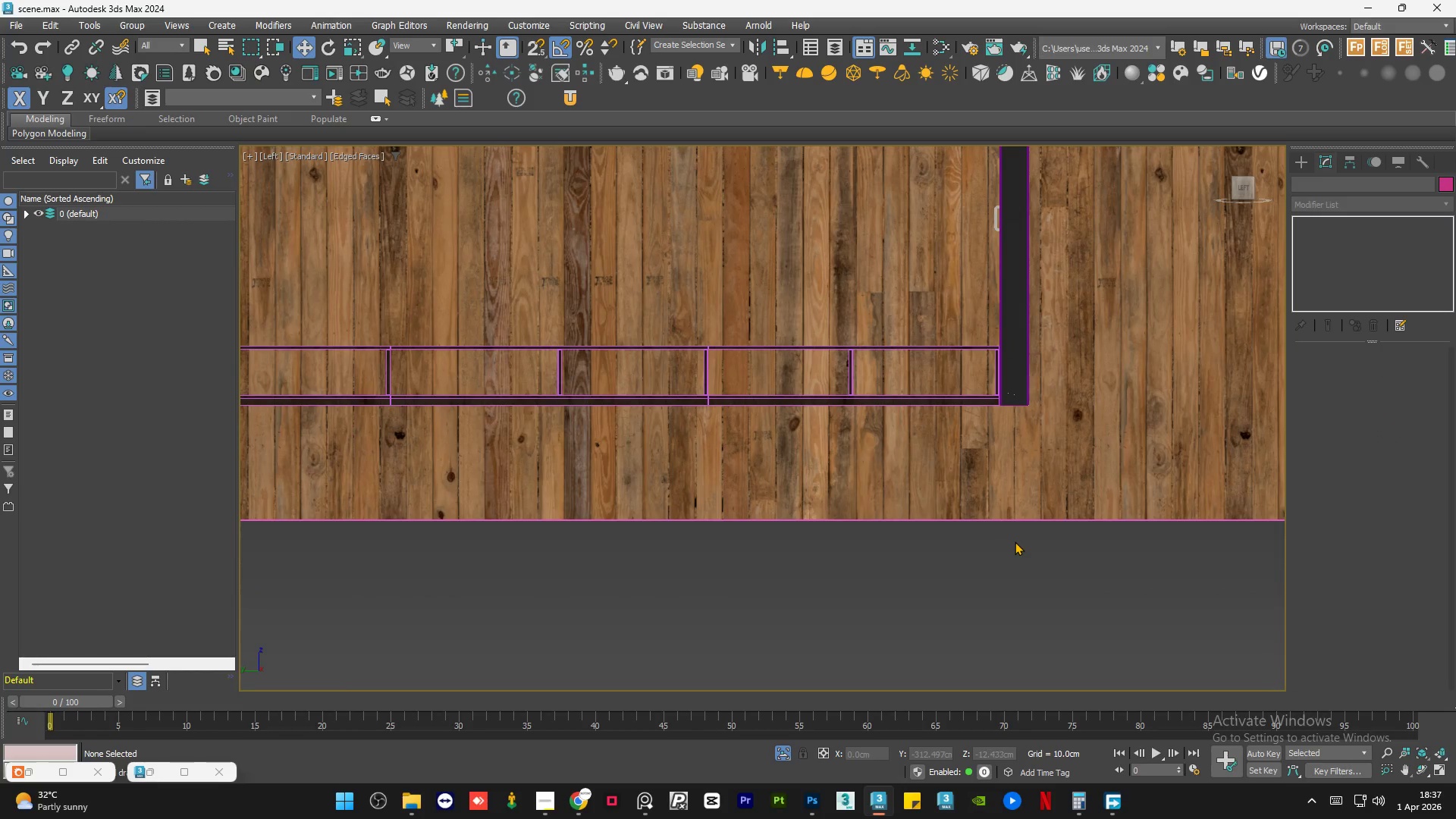 
key(Control+S)
 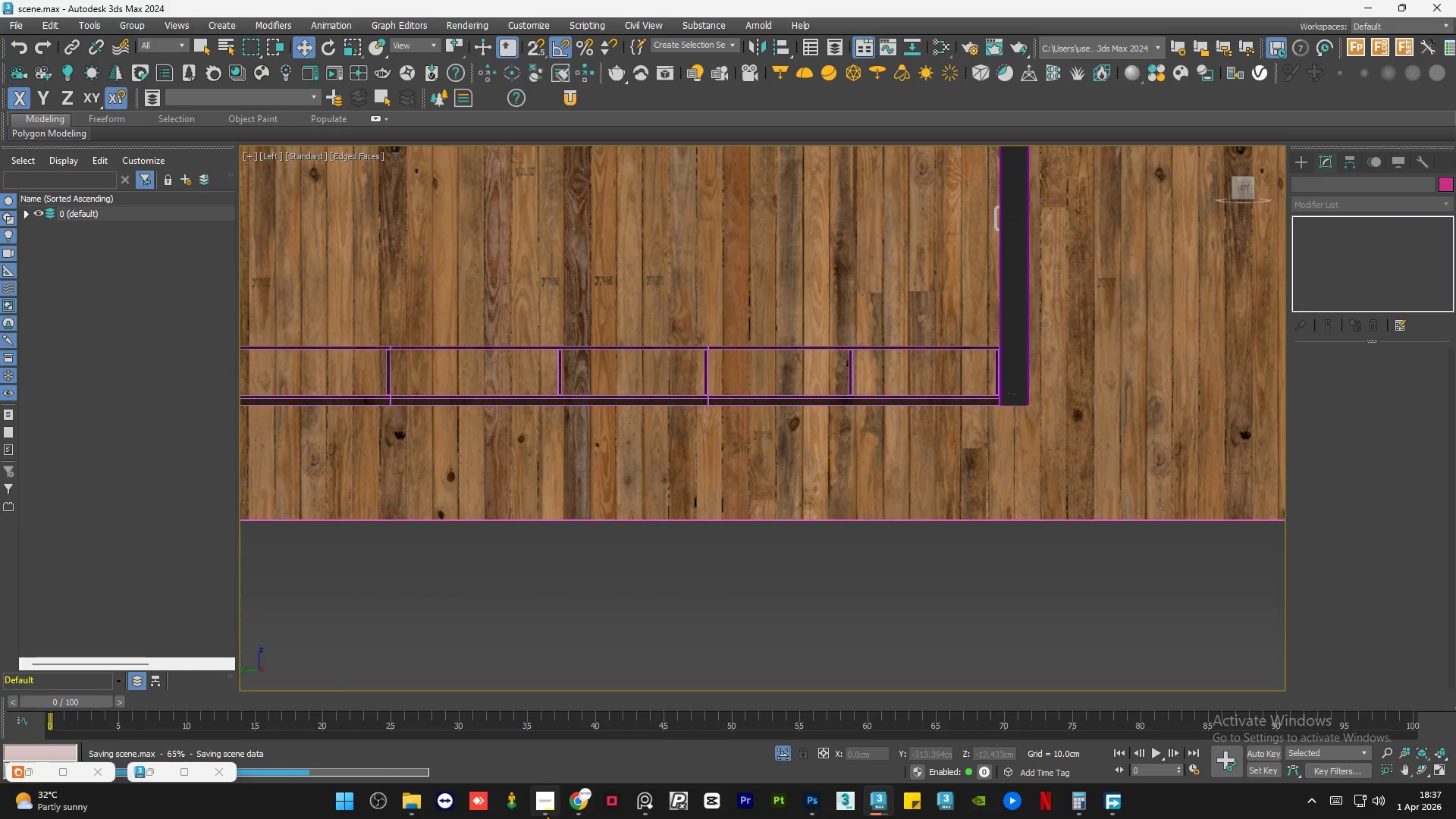 
left_click([550, 802])